 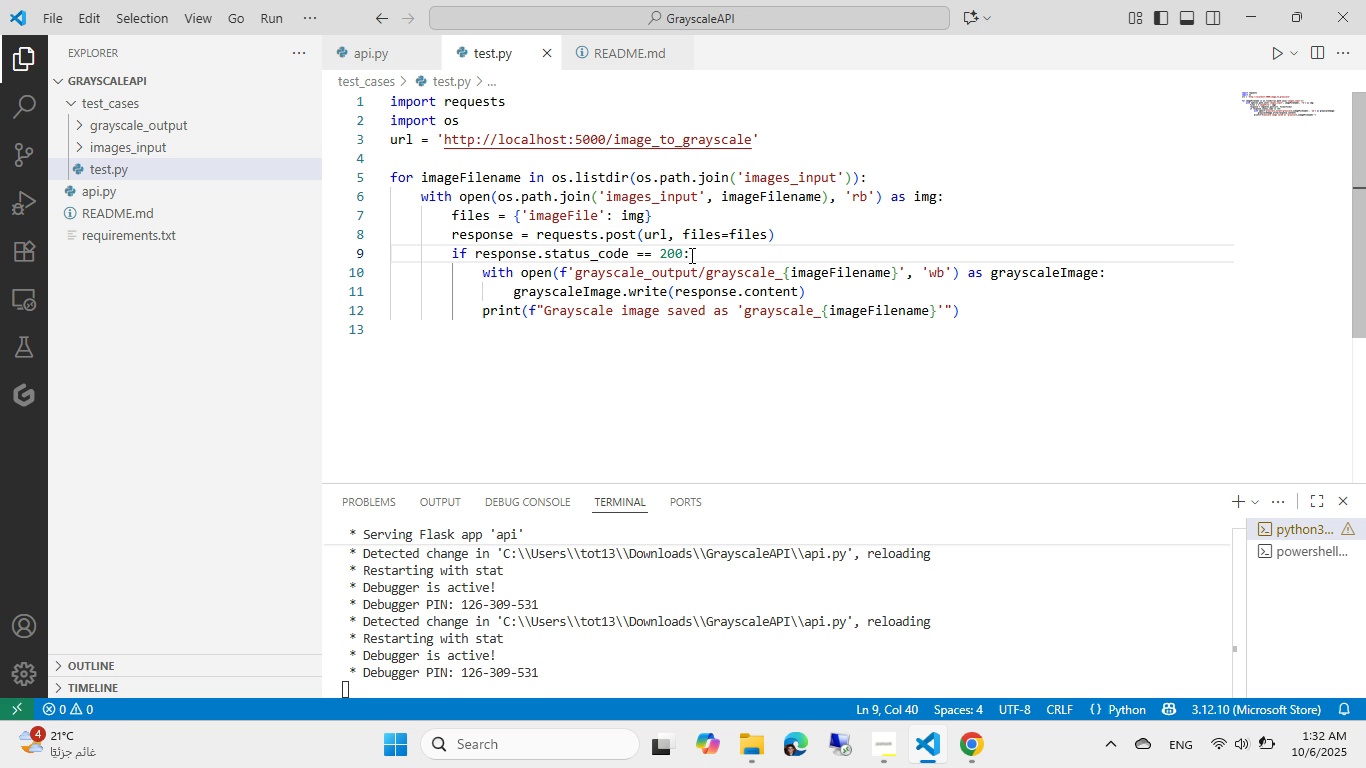 
key(Control+Y)
 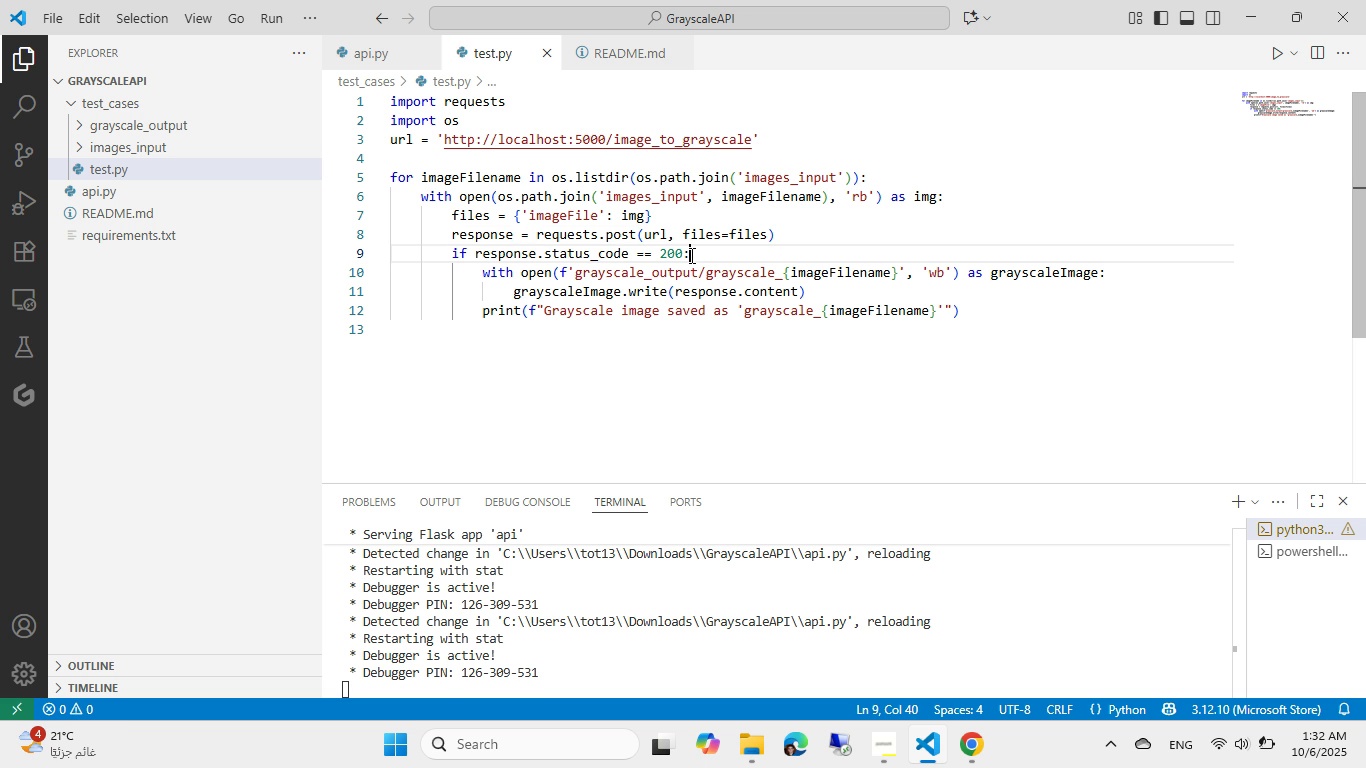 
key(Control+Y)
 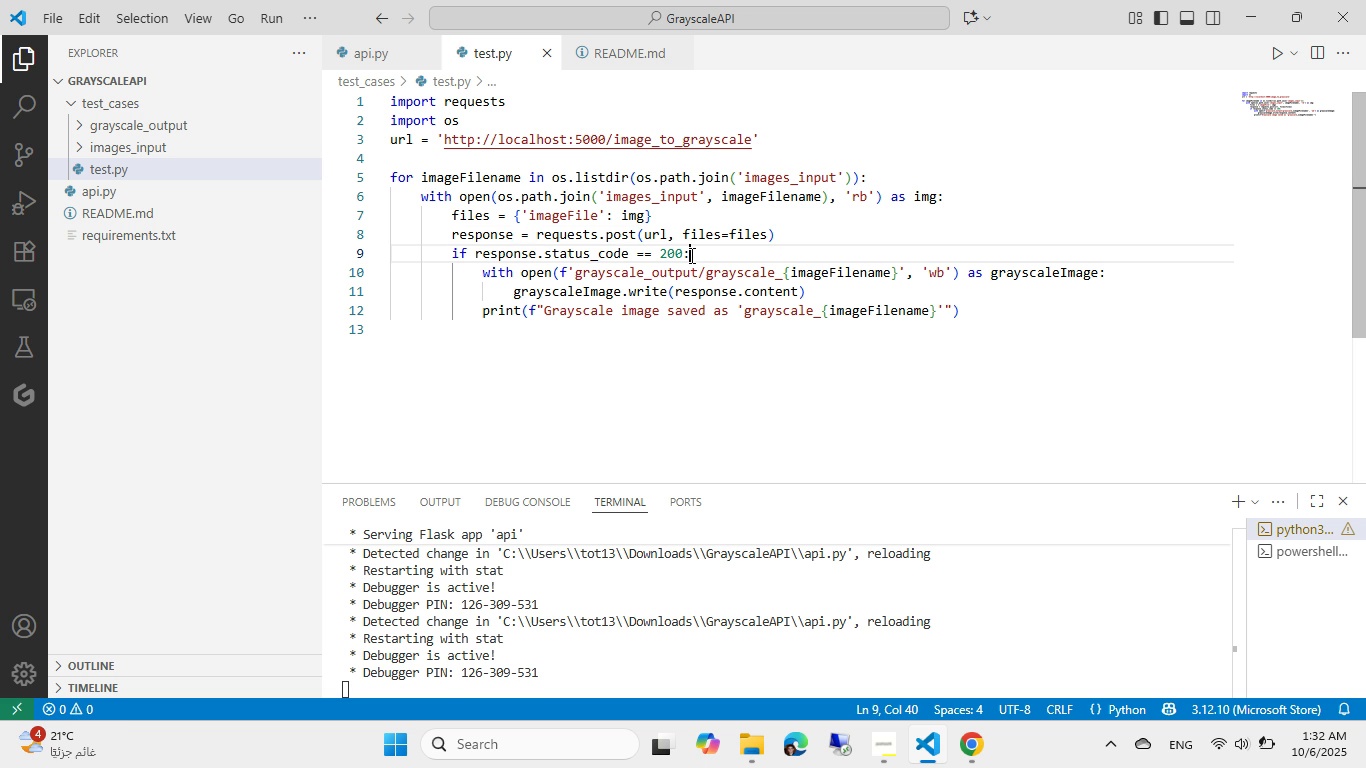 
key(Control+Y)
 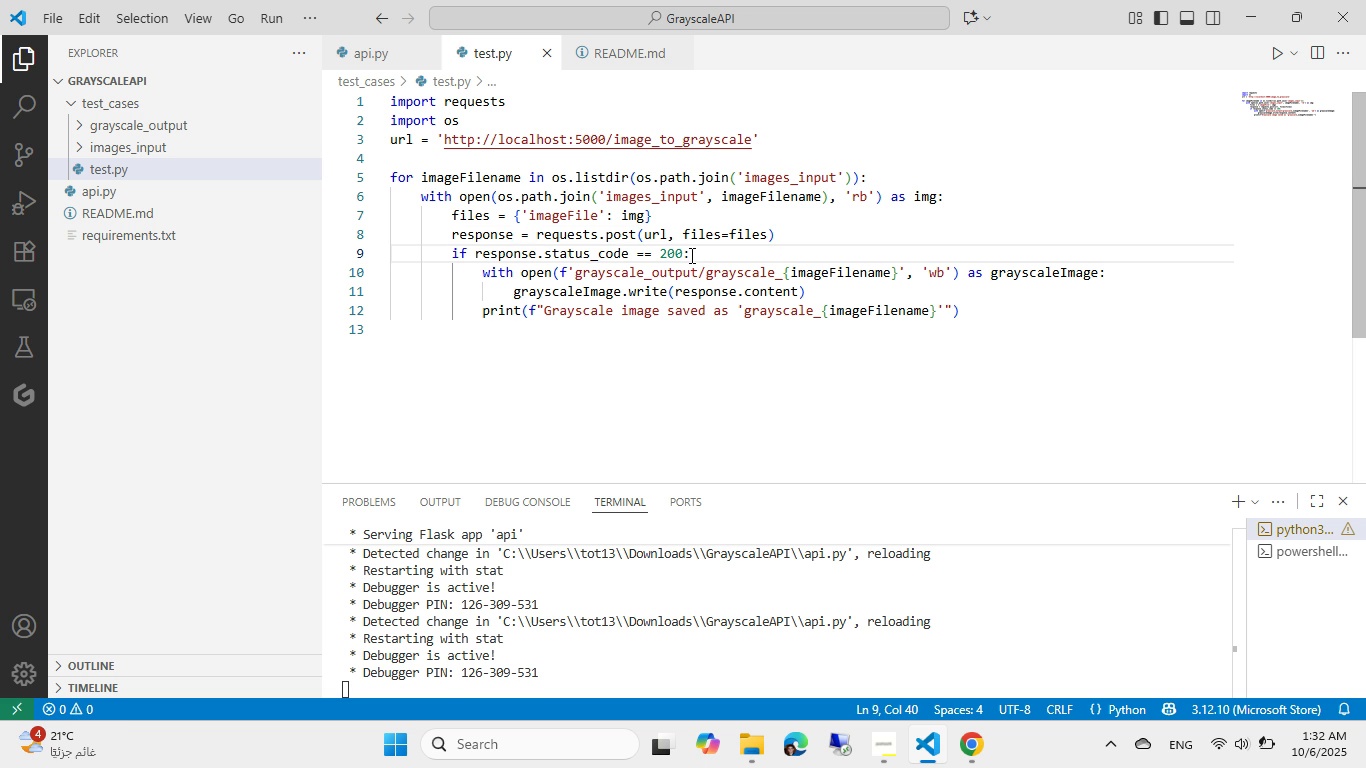 
key(Control+Y)
 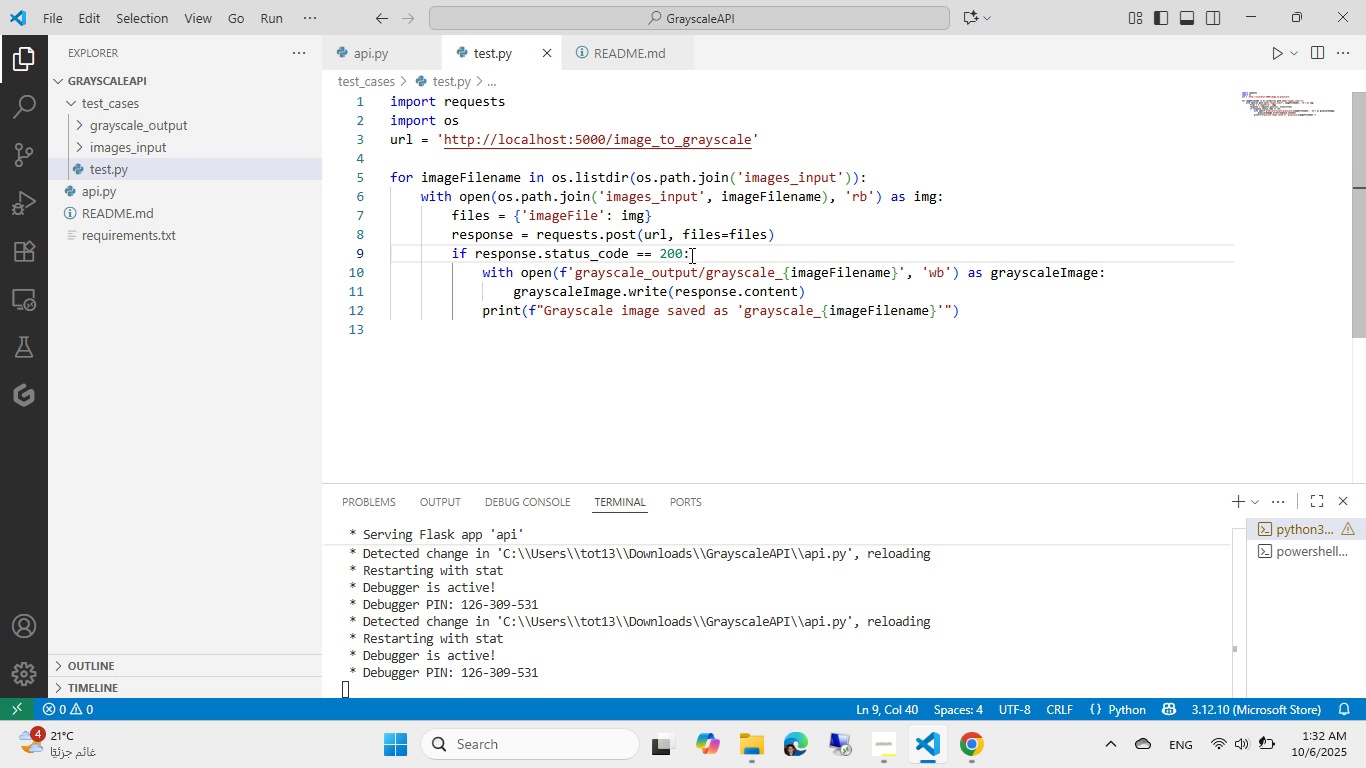 
key(Control+Y)
 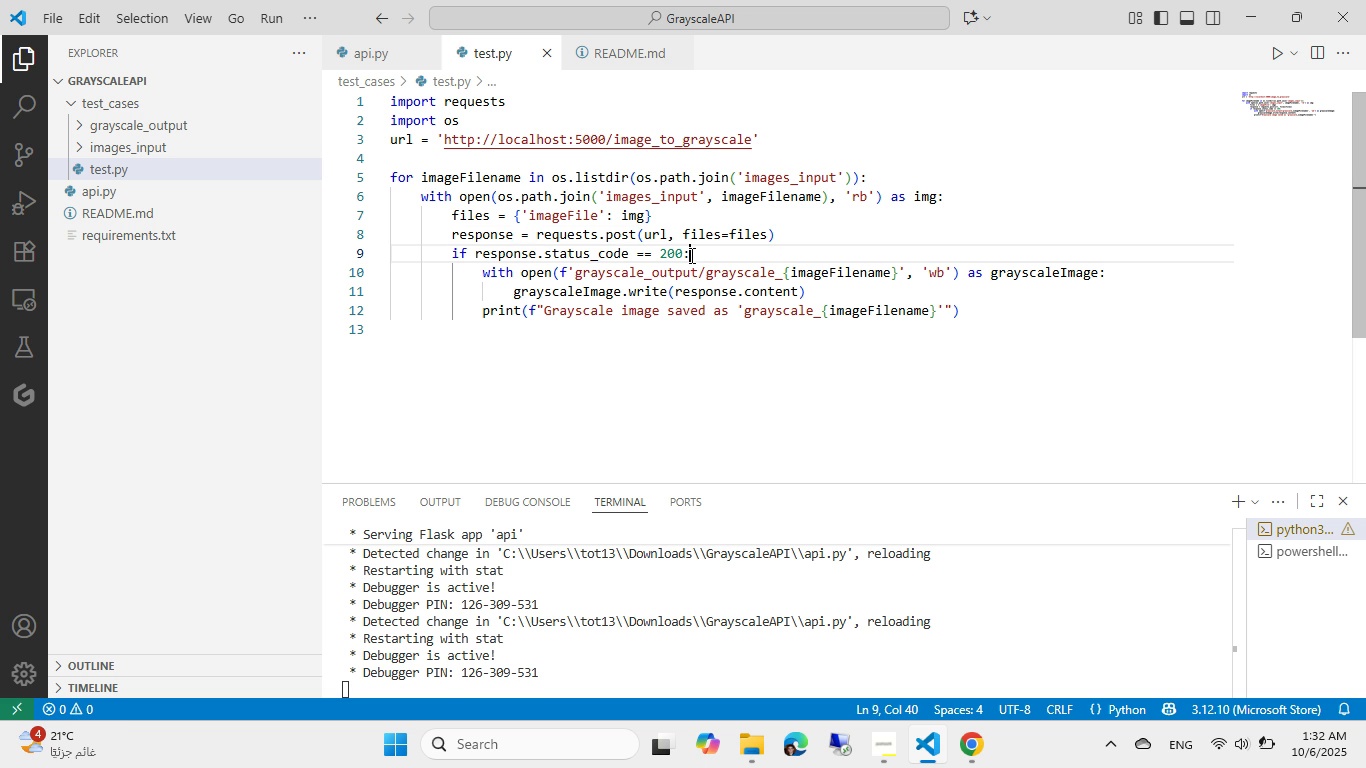 
key(Control+Y)
 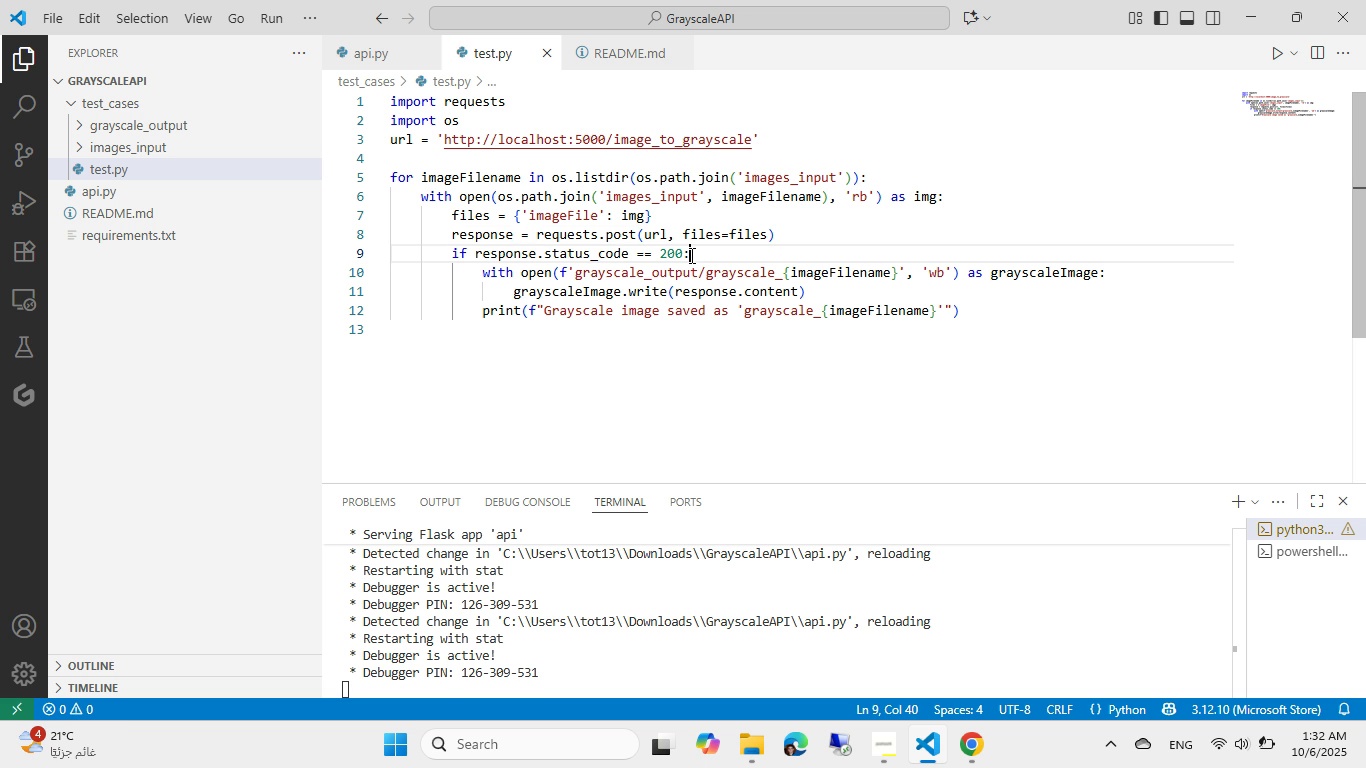 
key(Control+Y)
 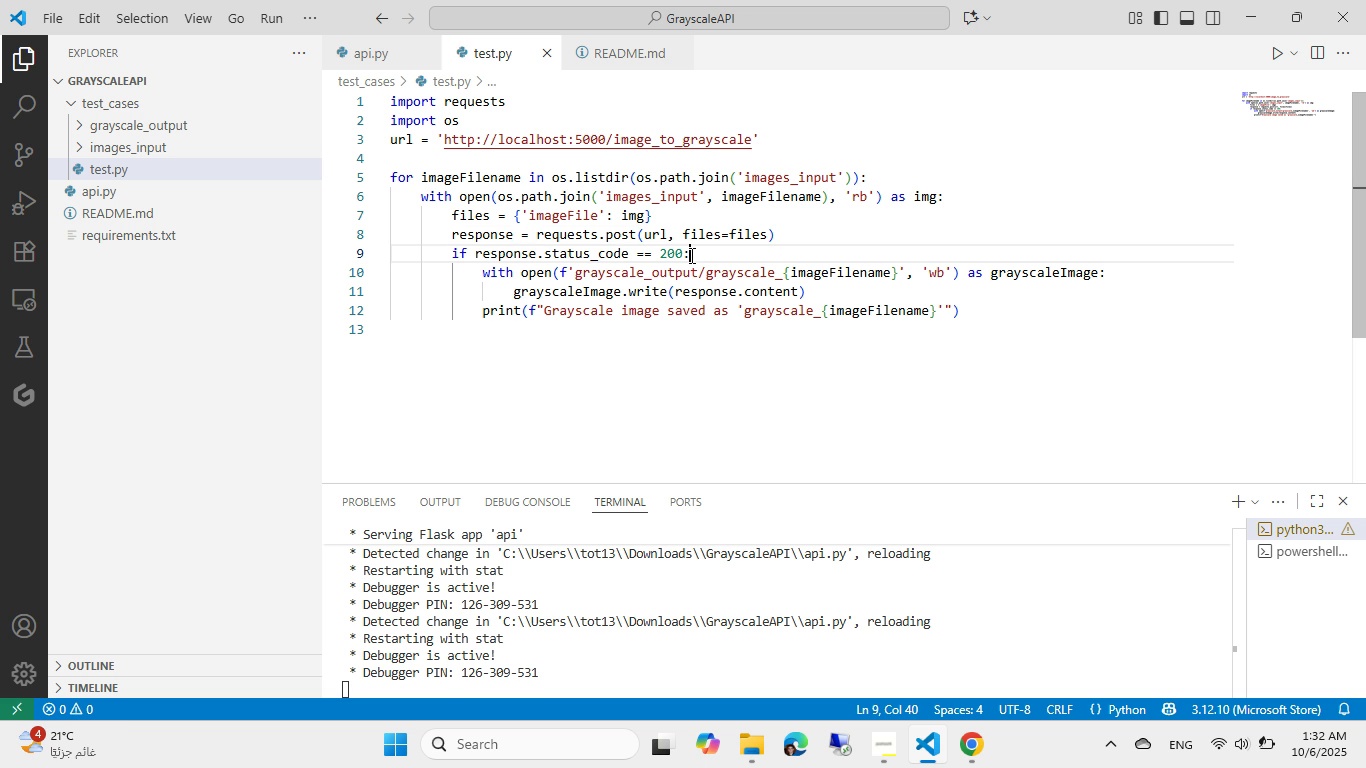 
key(Control+Y)
 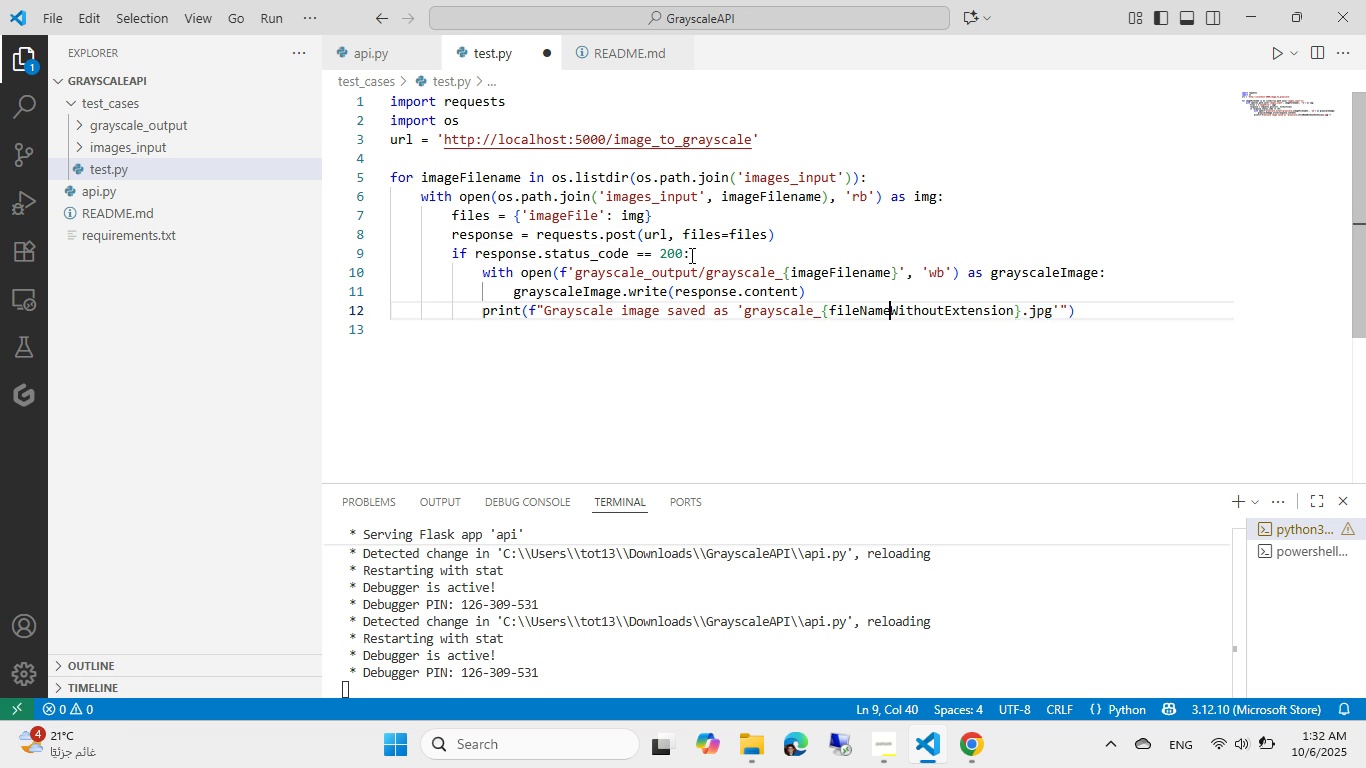 
key(Control+Z)
 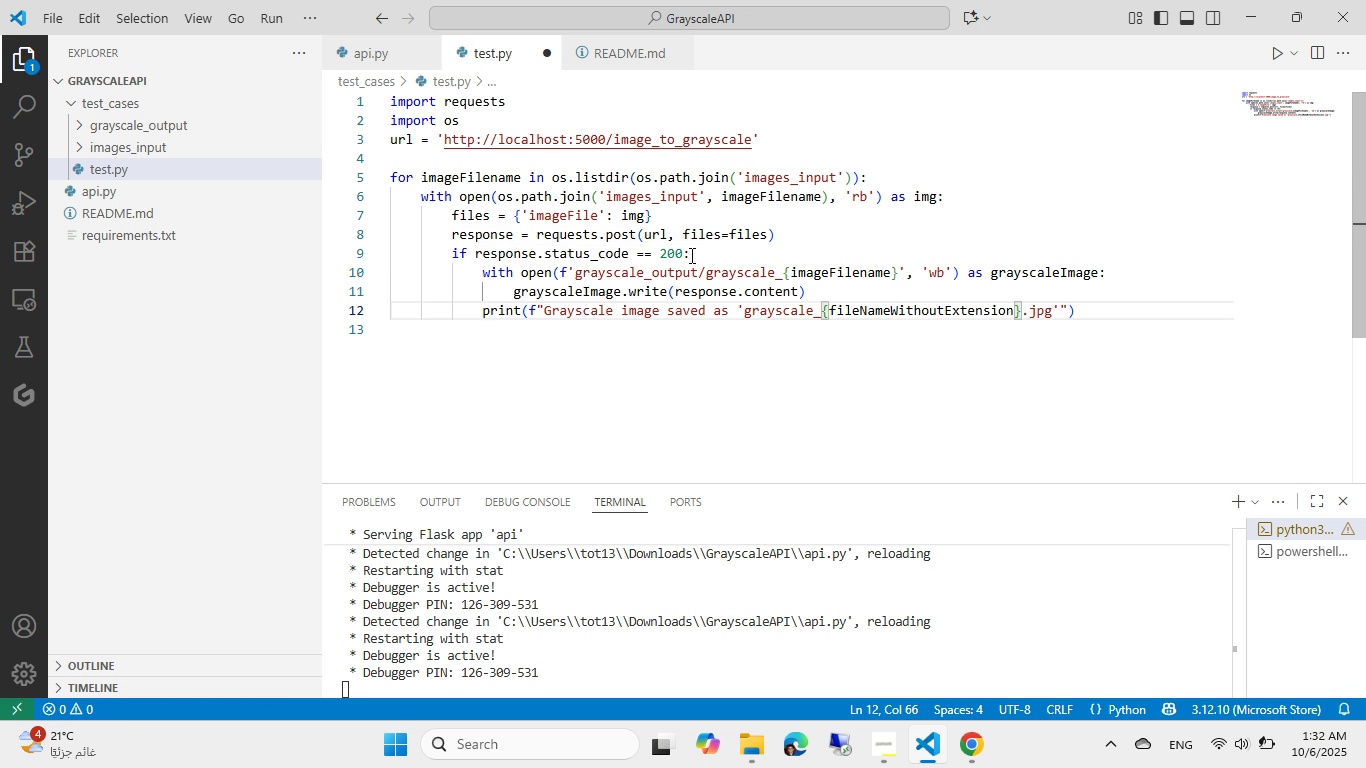 
key(Control+Z)
 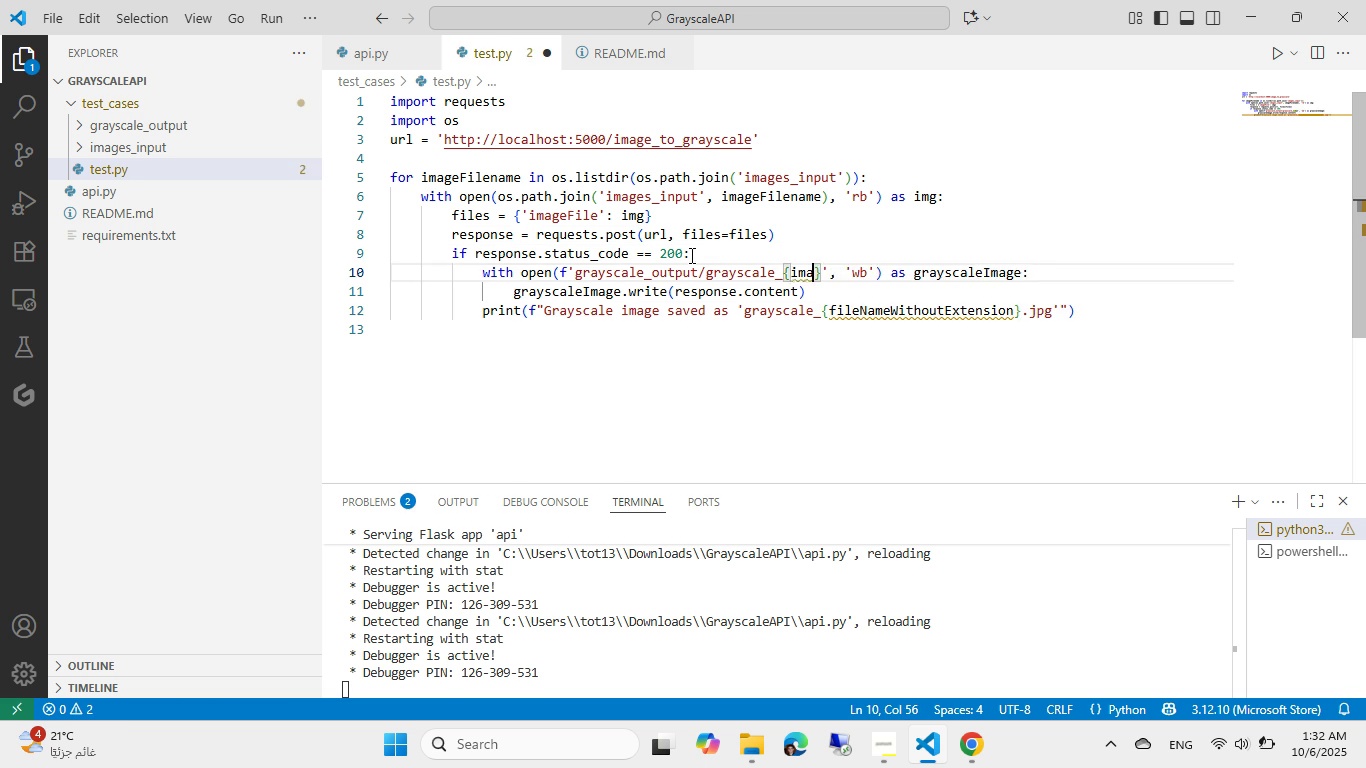 
key(Control+Z)
 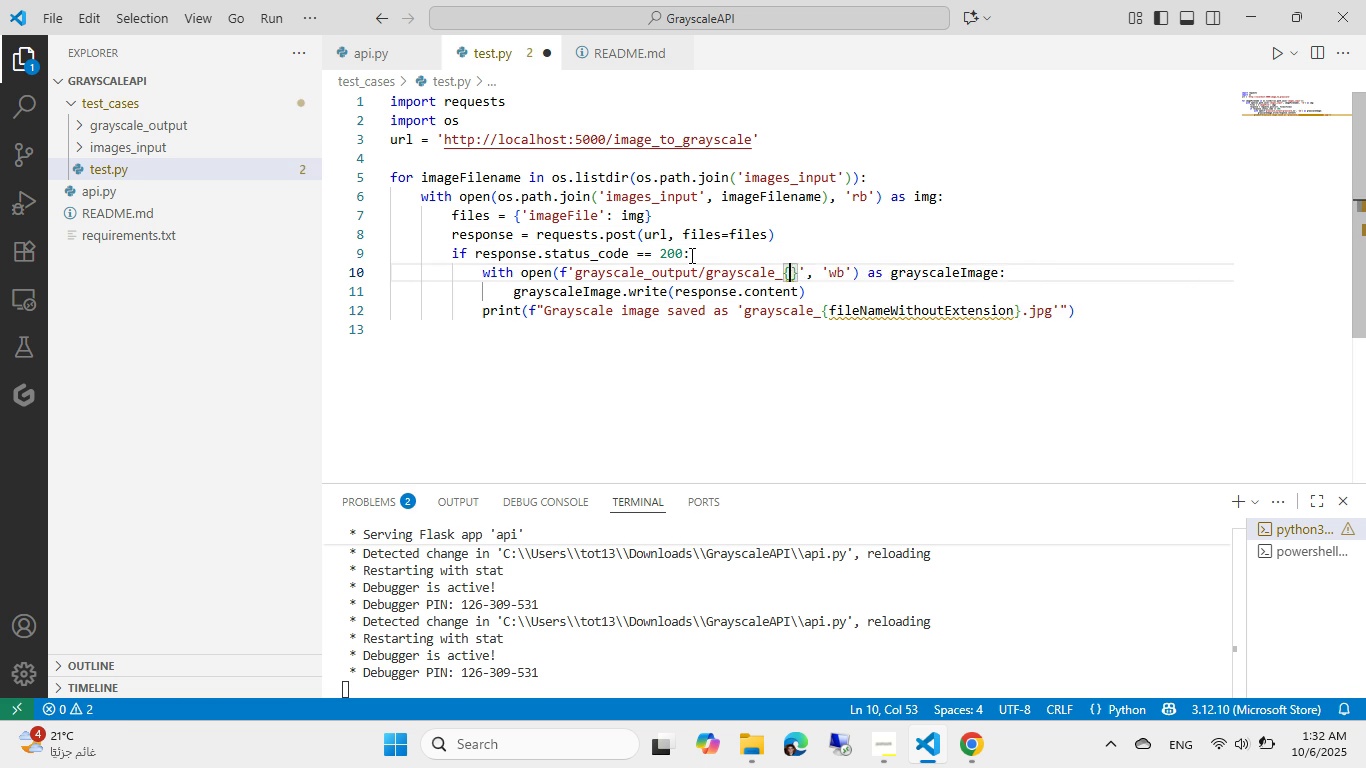 
key(Control+Z)
 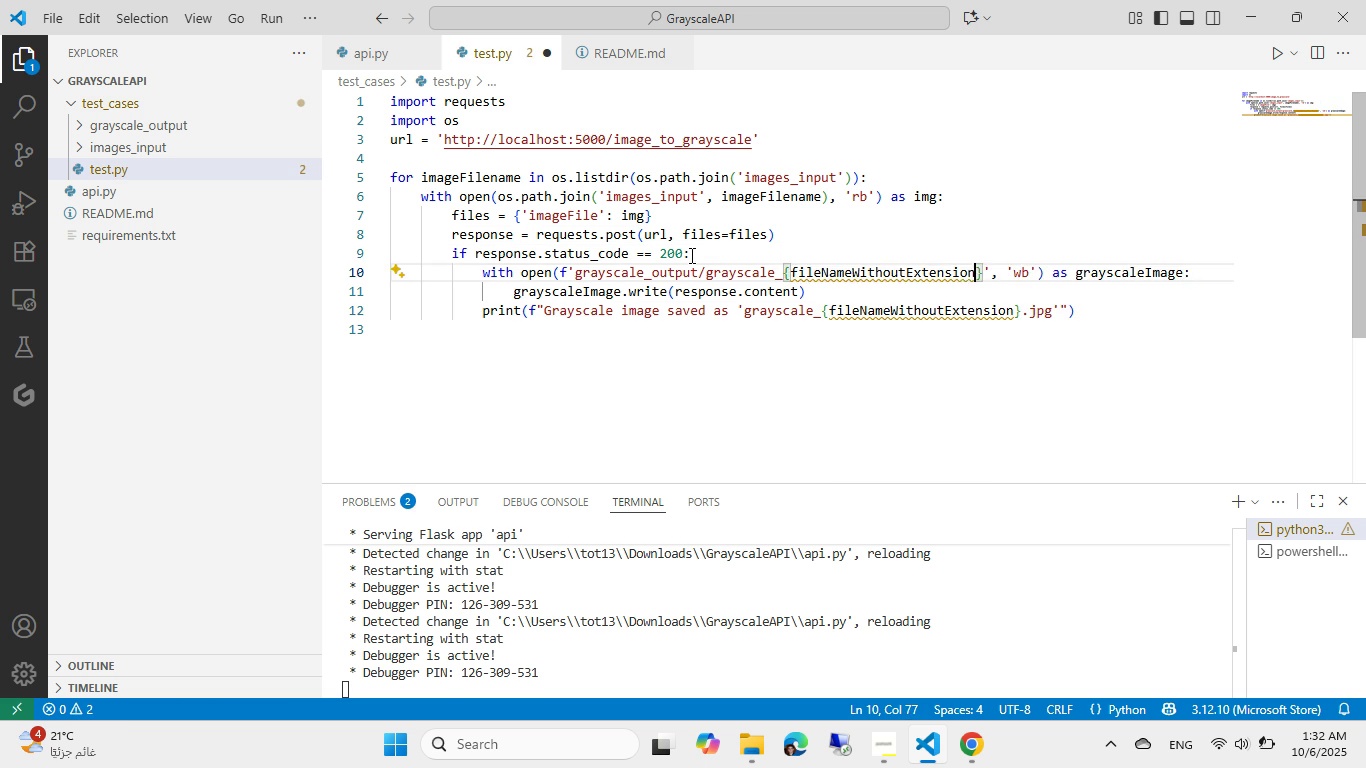 
key(Control+Z)
 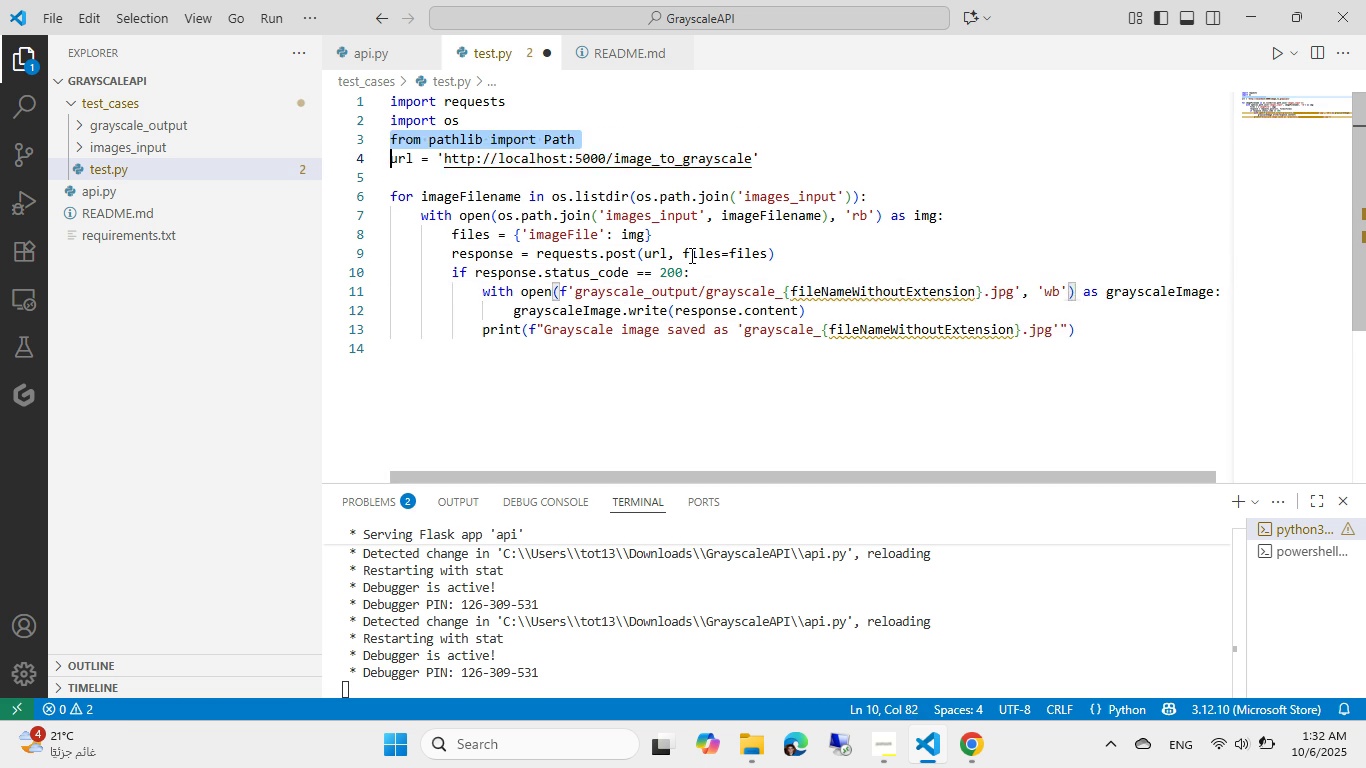 
key(Control+Z)